 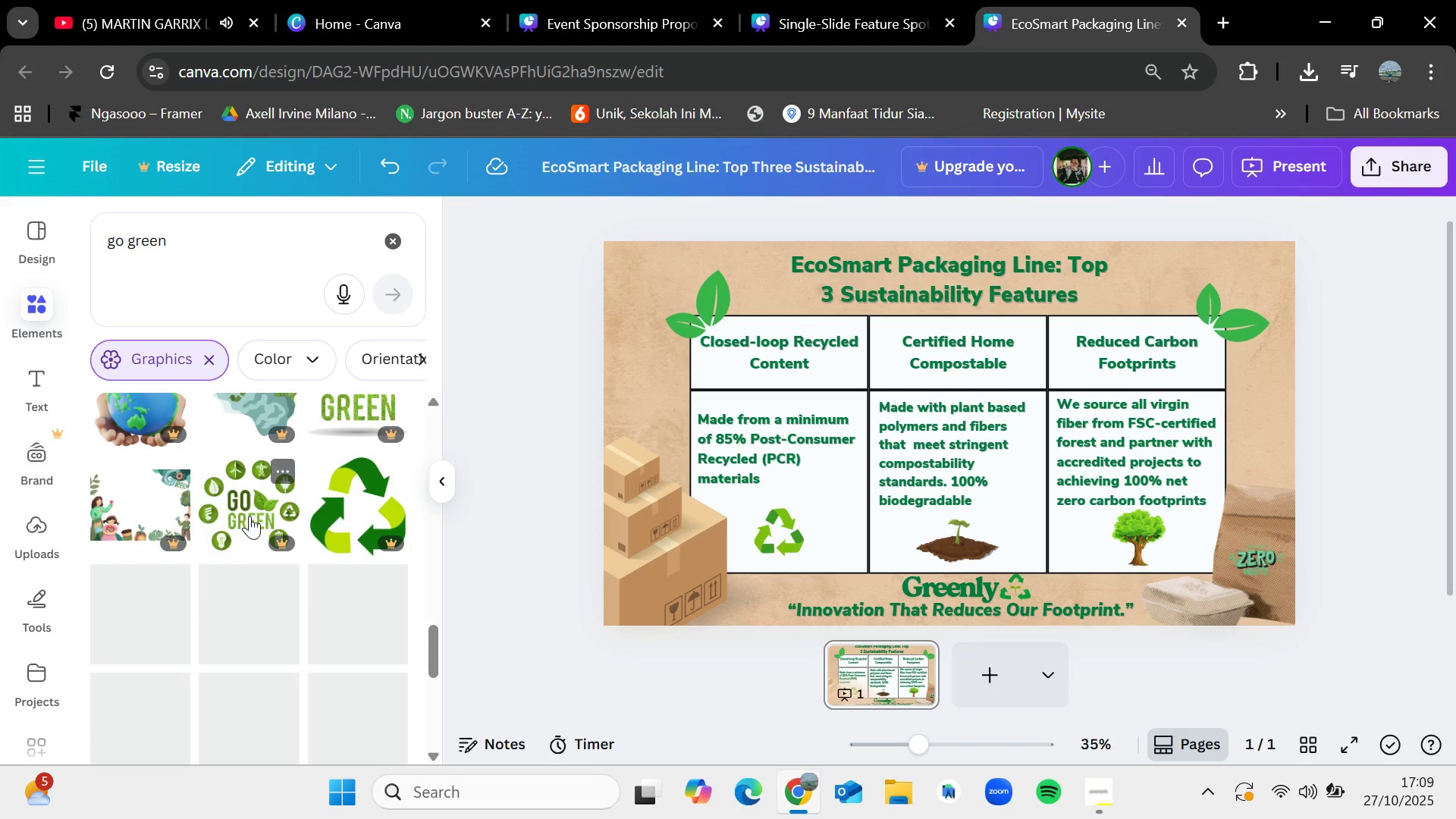 
scroll: coordinate [253, 511], scroll_direction: down, amount: 1.0
 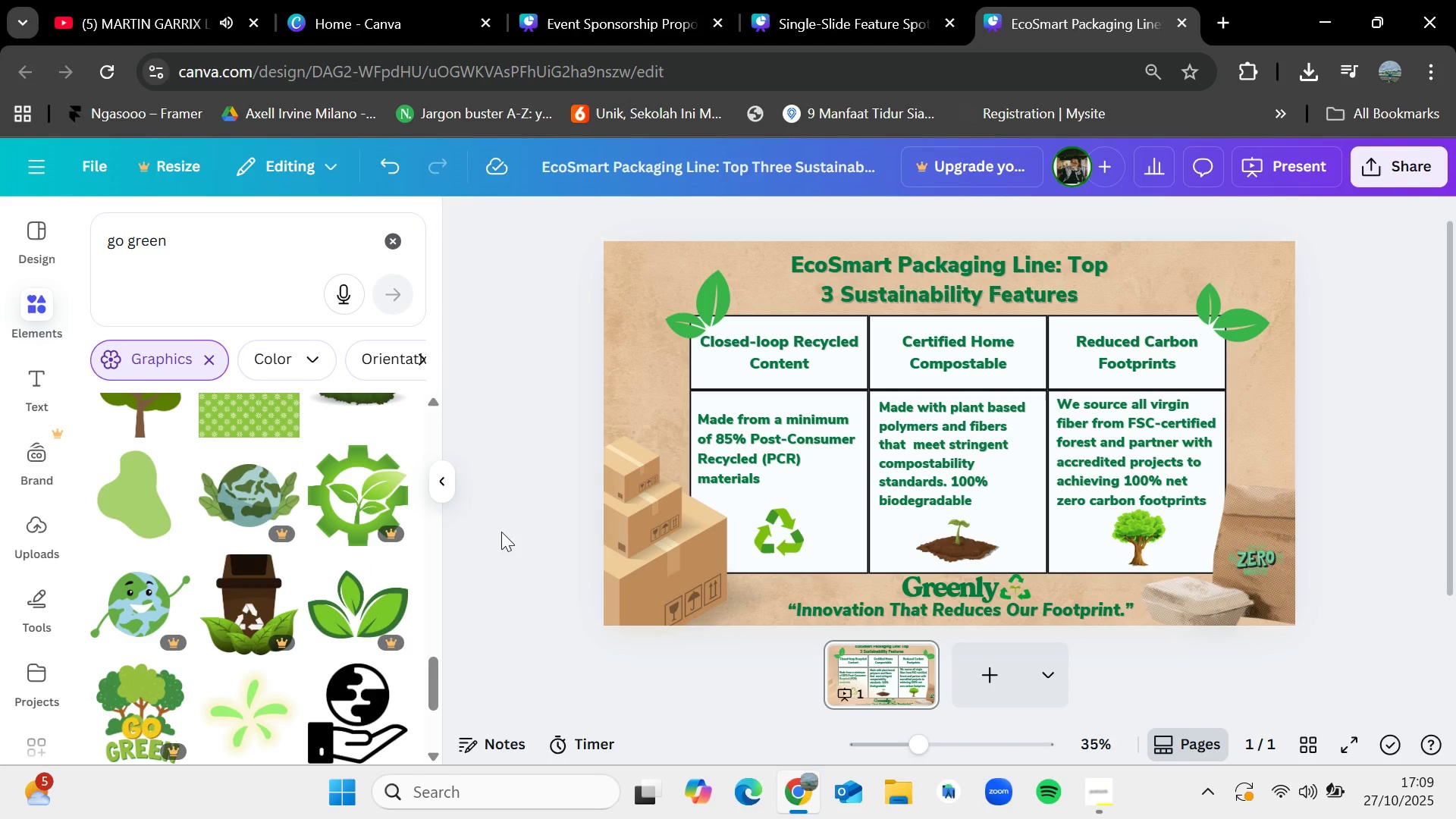 
left_click([908, 805])
 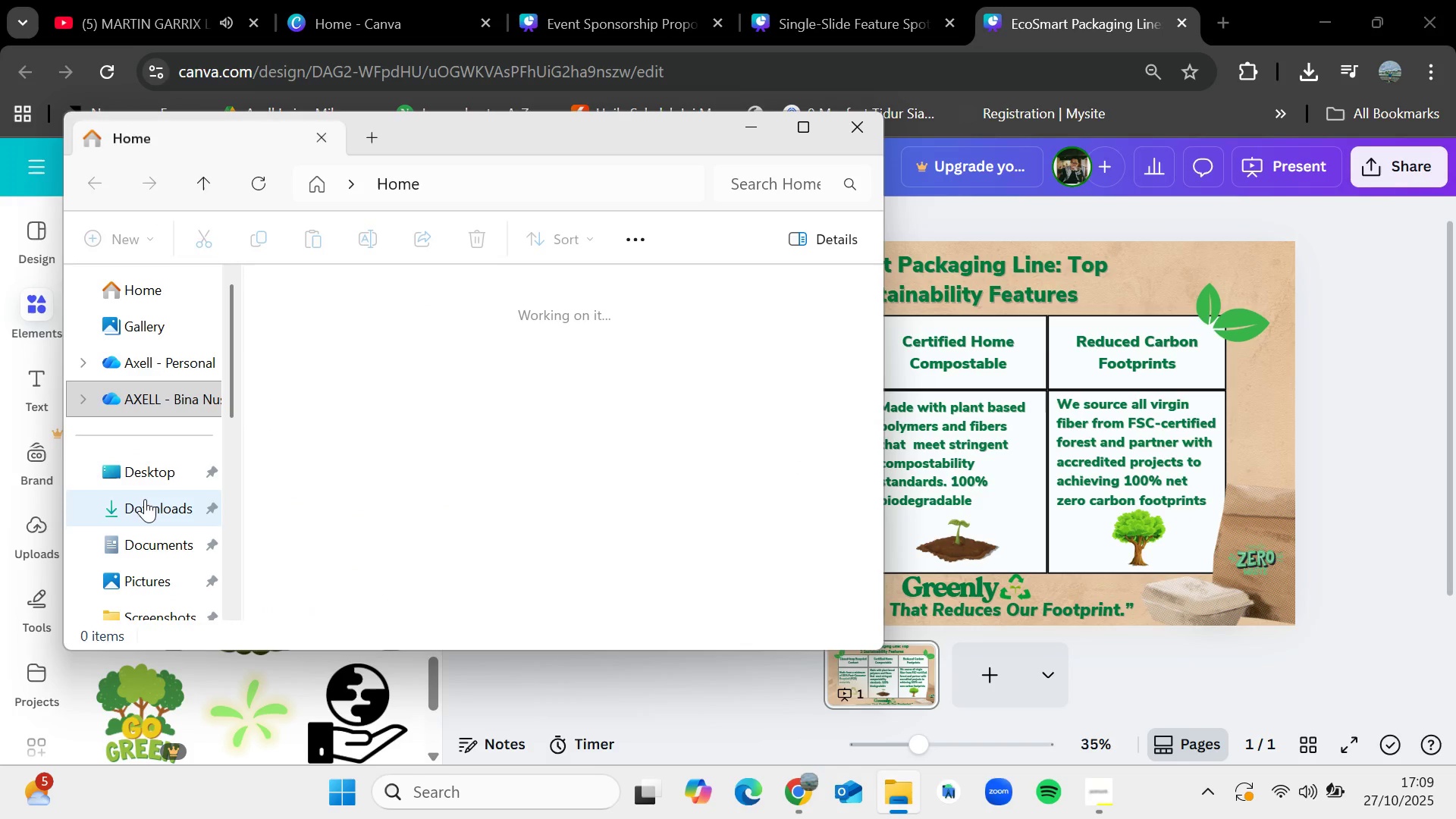 
left_click([147, 497])
 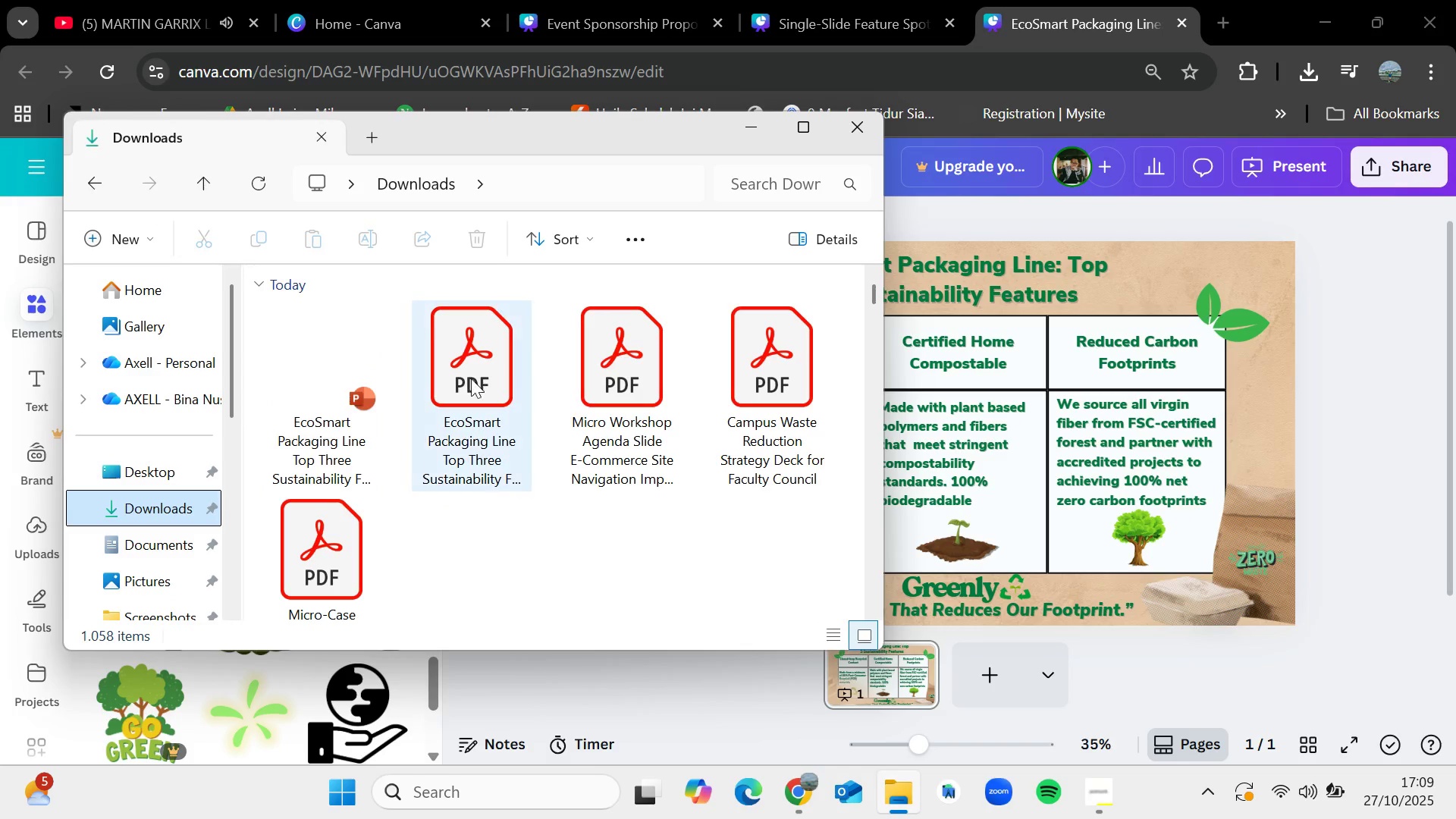 
double_click([476, 373])
 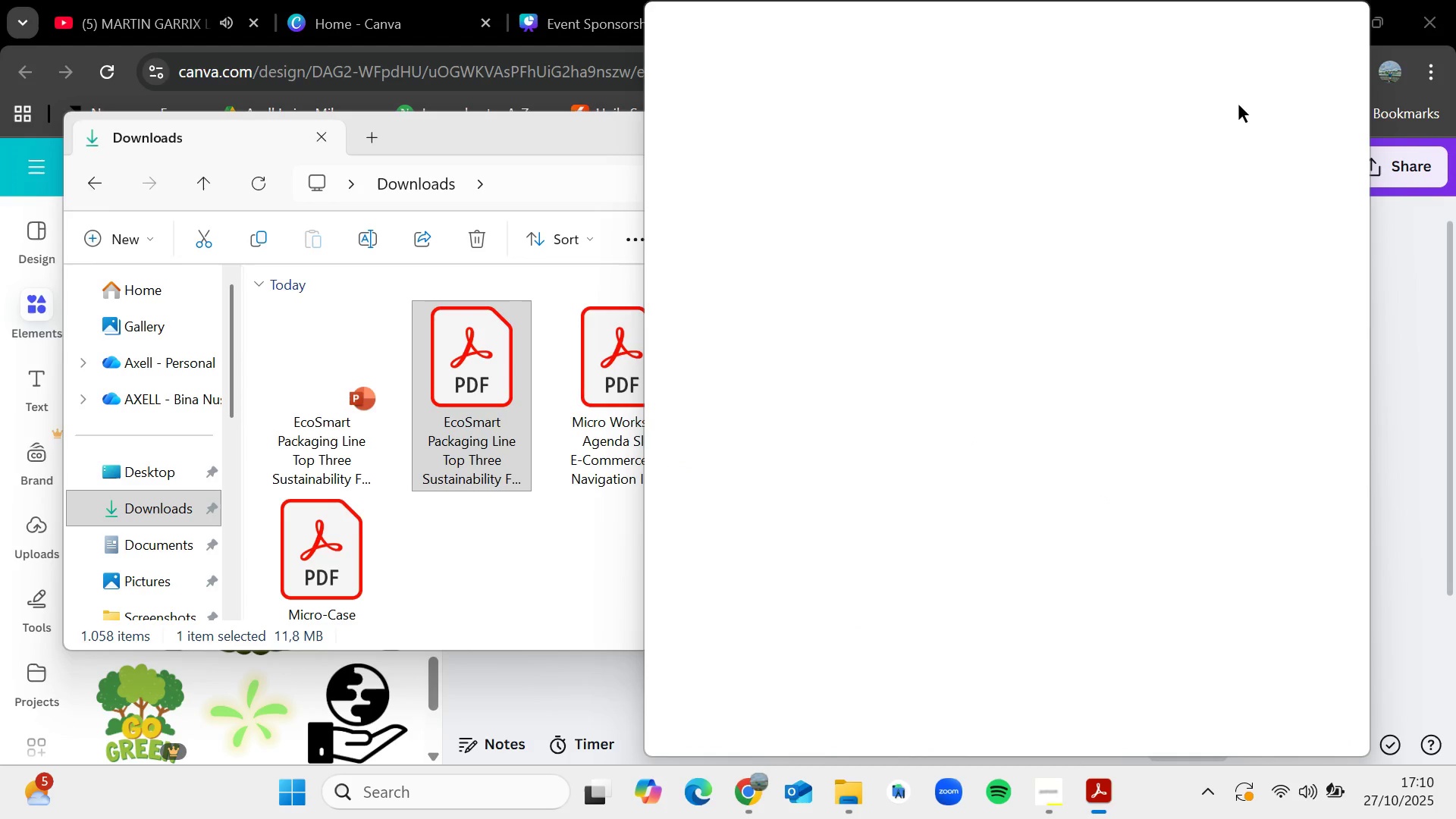 
mouse_move([1128, 398])
 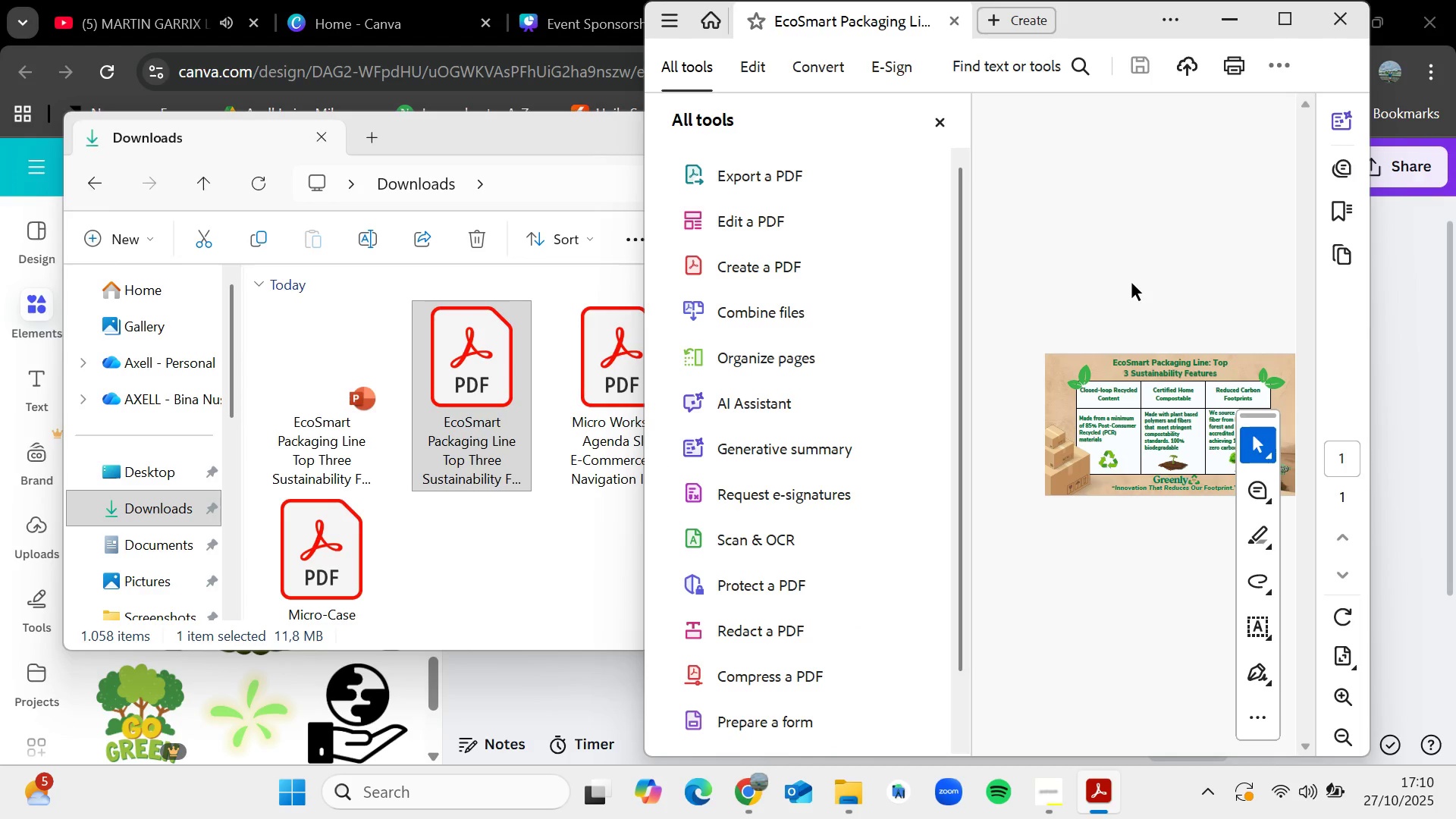 
left_click([1132, 284])
 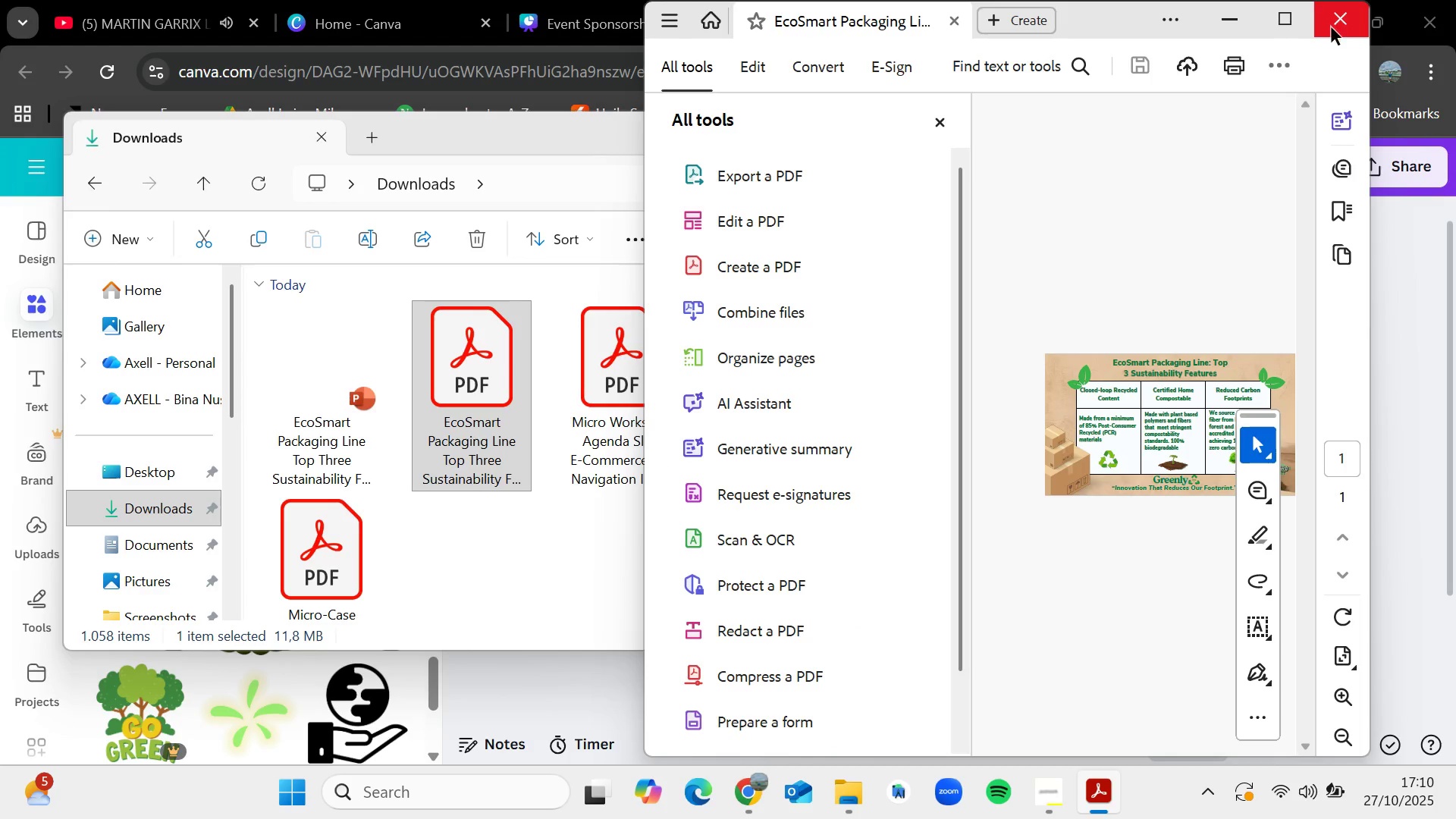 
left_click([1332, 28])
 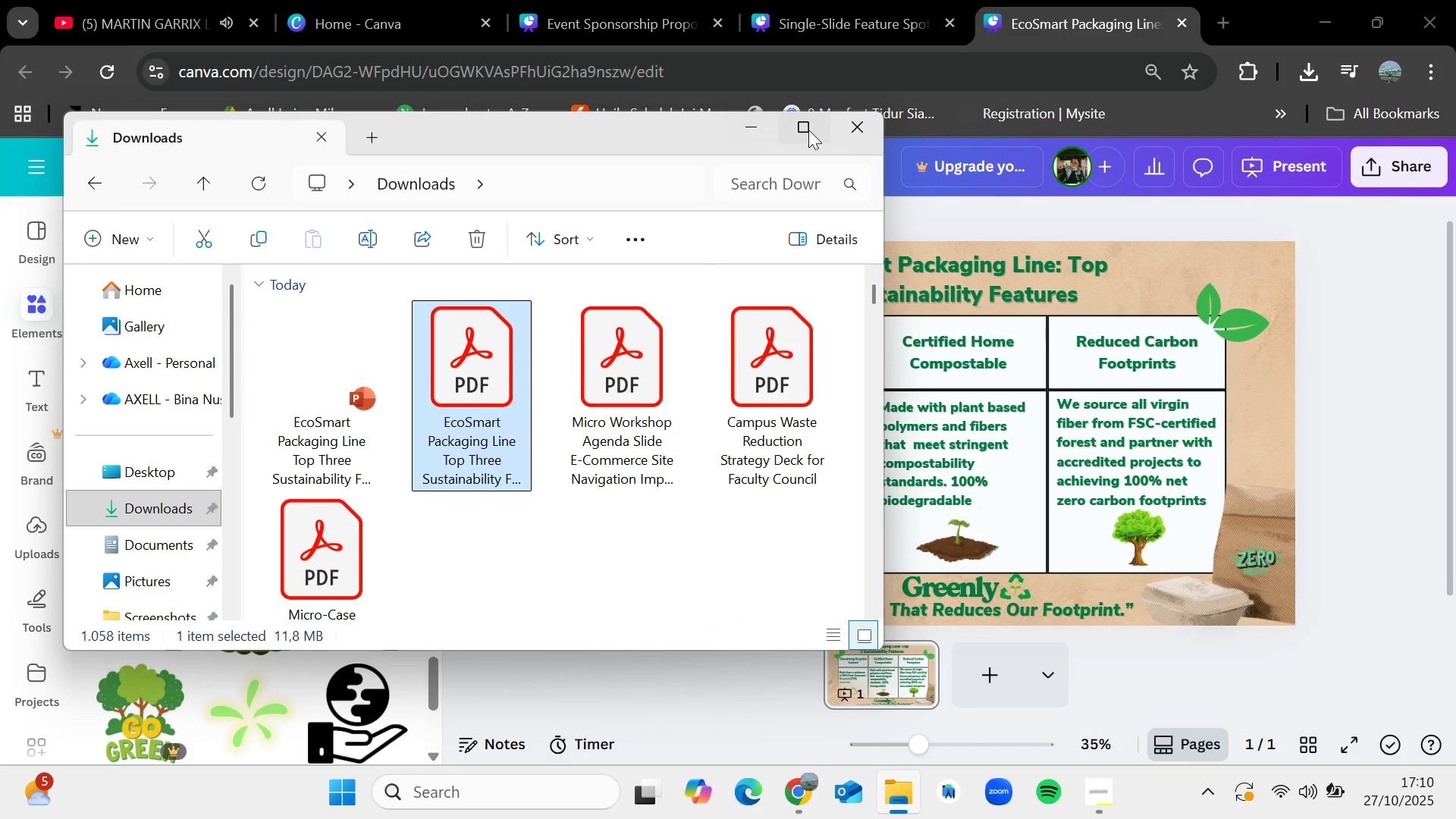 
left_click([834, 129])
 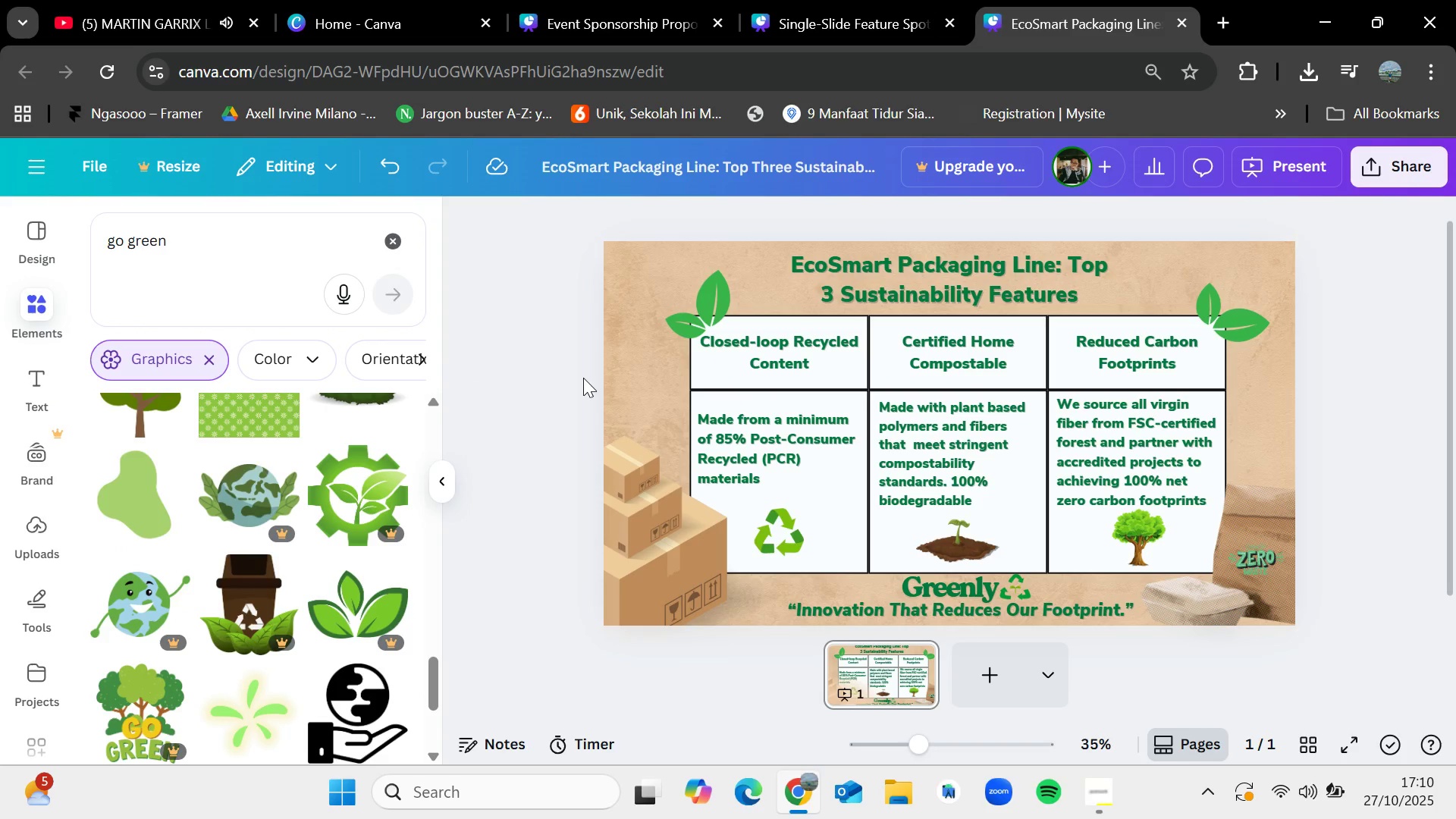 
left_click([529, 365])
 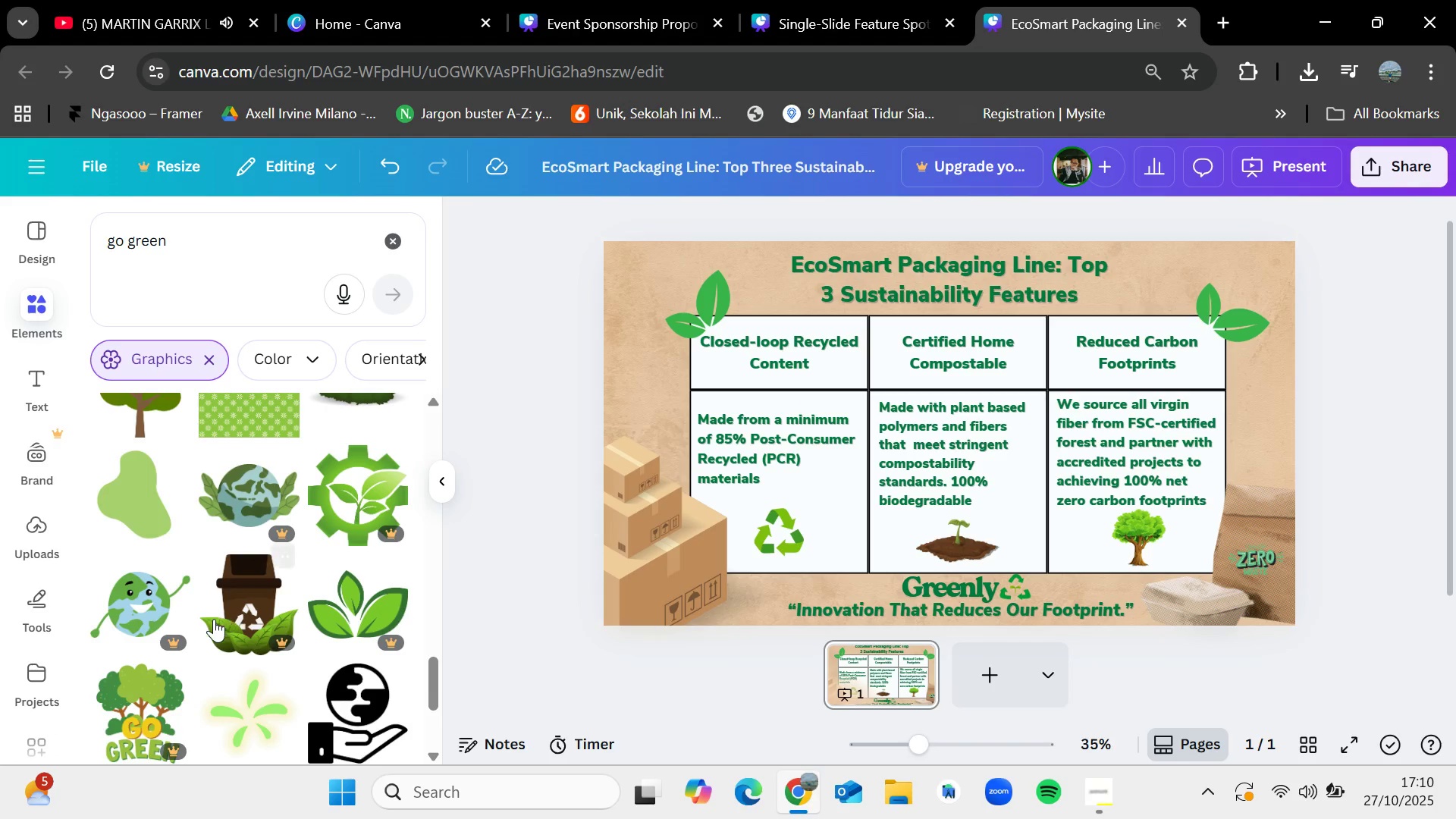 
scroll: coordinate [225, 607], scroll_direction: down, amount: 3.0
 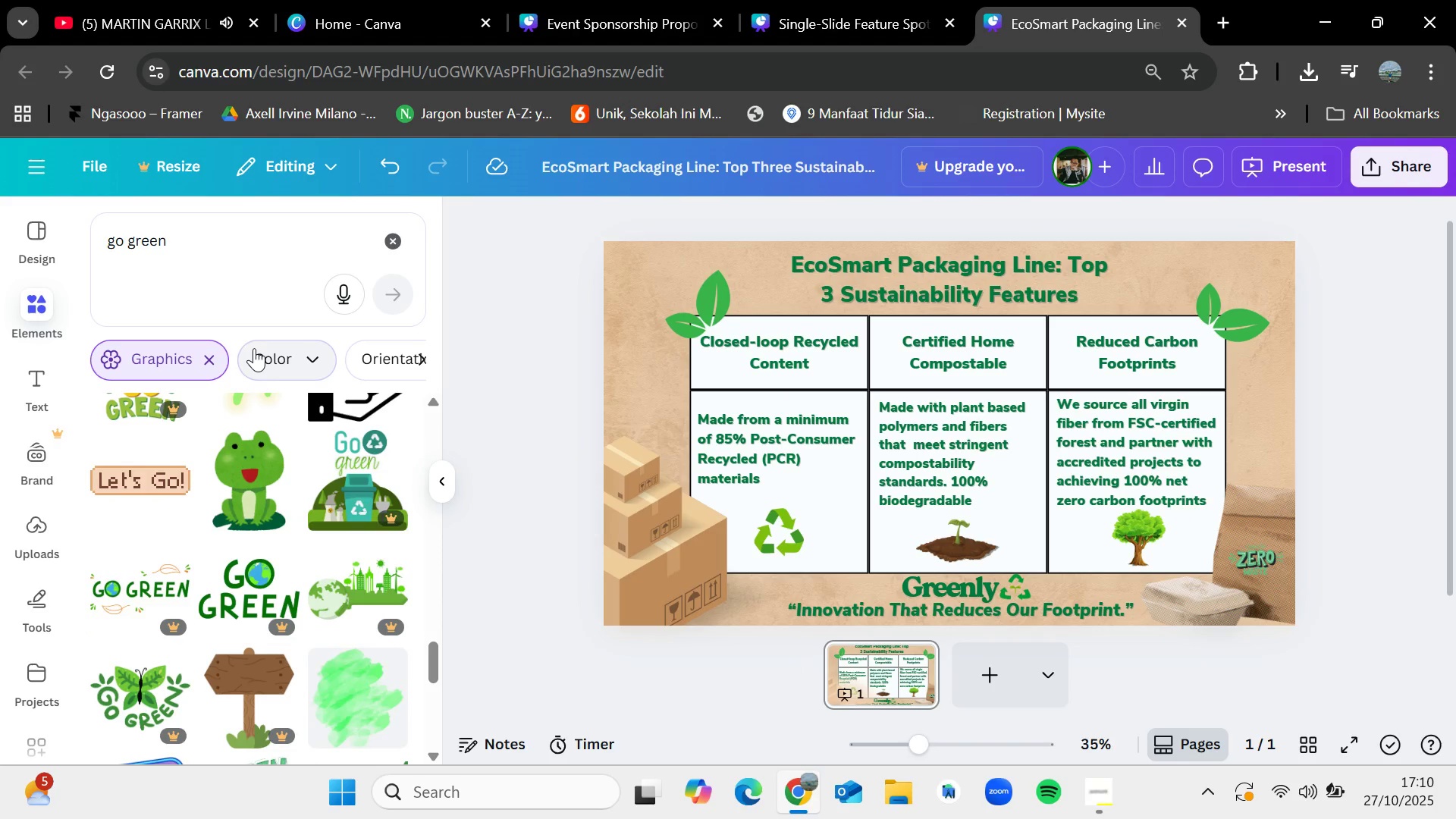 
wait(6.39)
 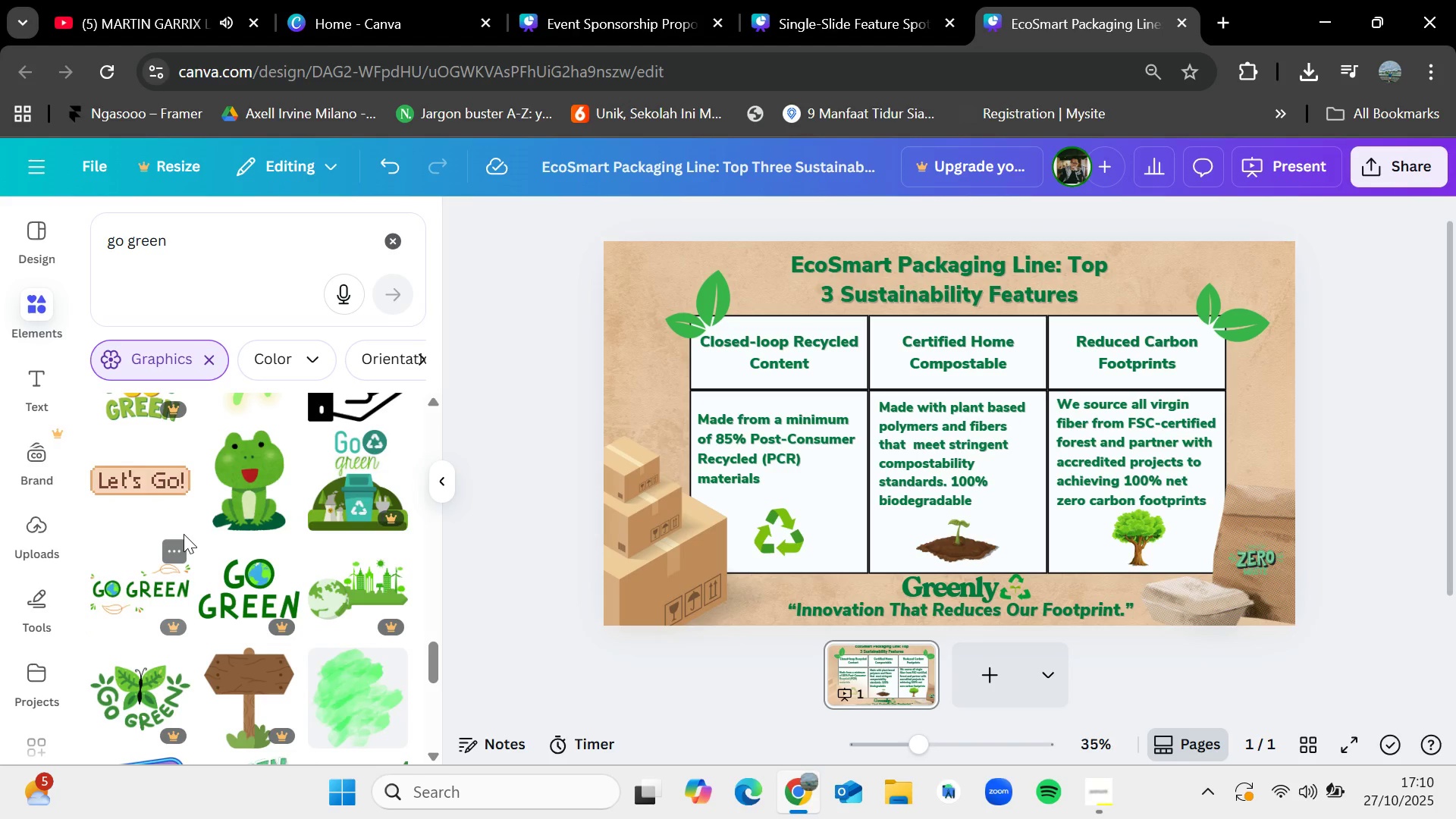 
scroll: coordinate [212, 532], scroll_direction: down, amount: 2.0
 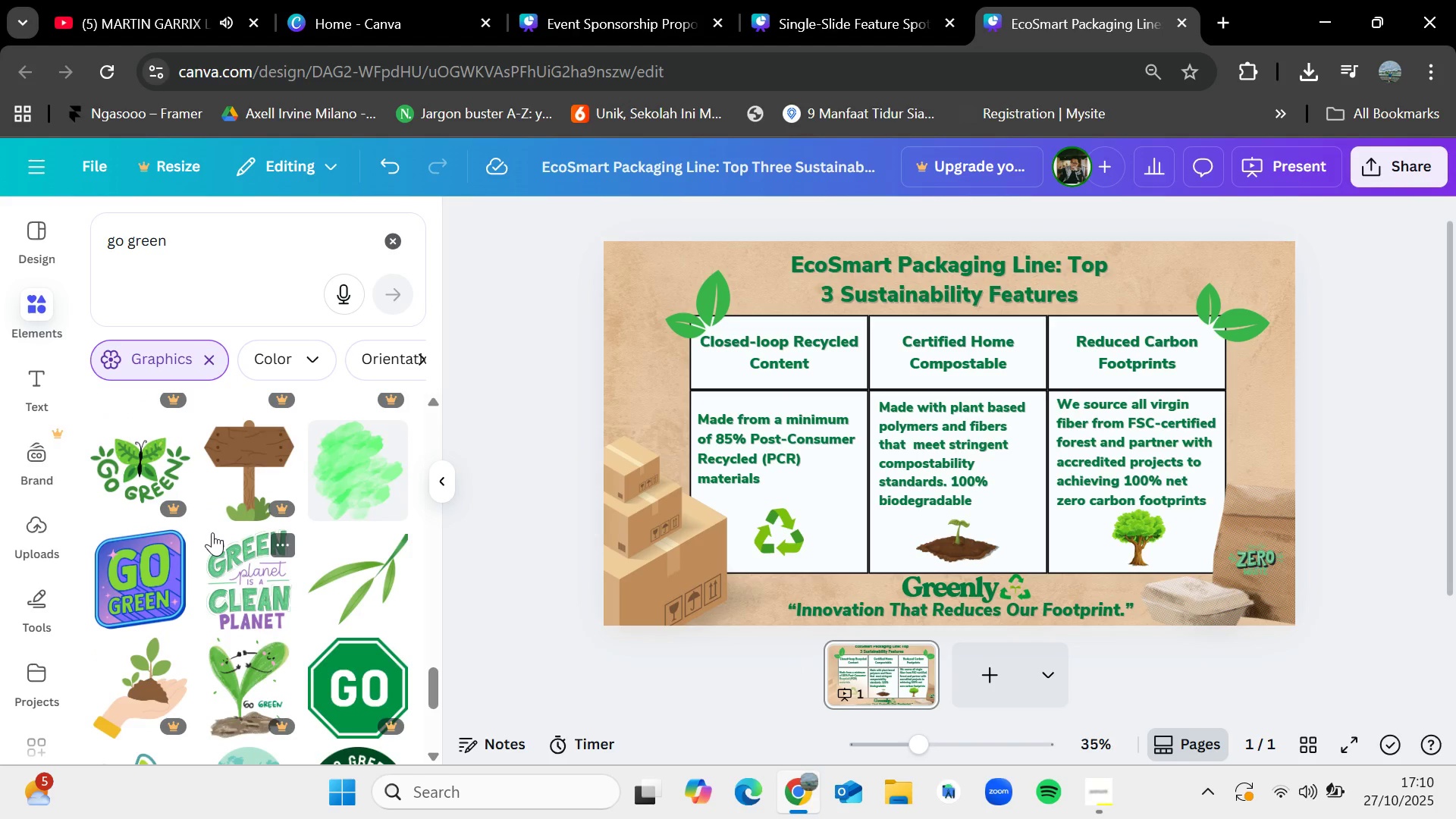 
wait(10.68)
 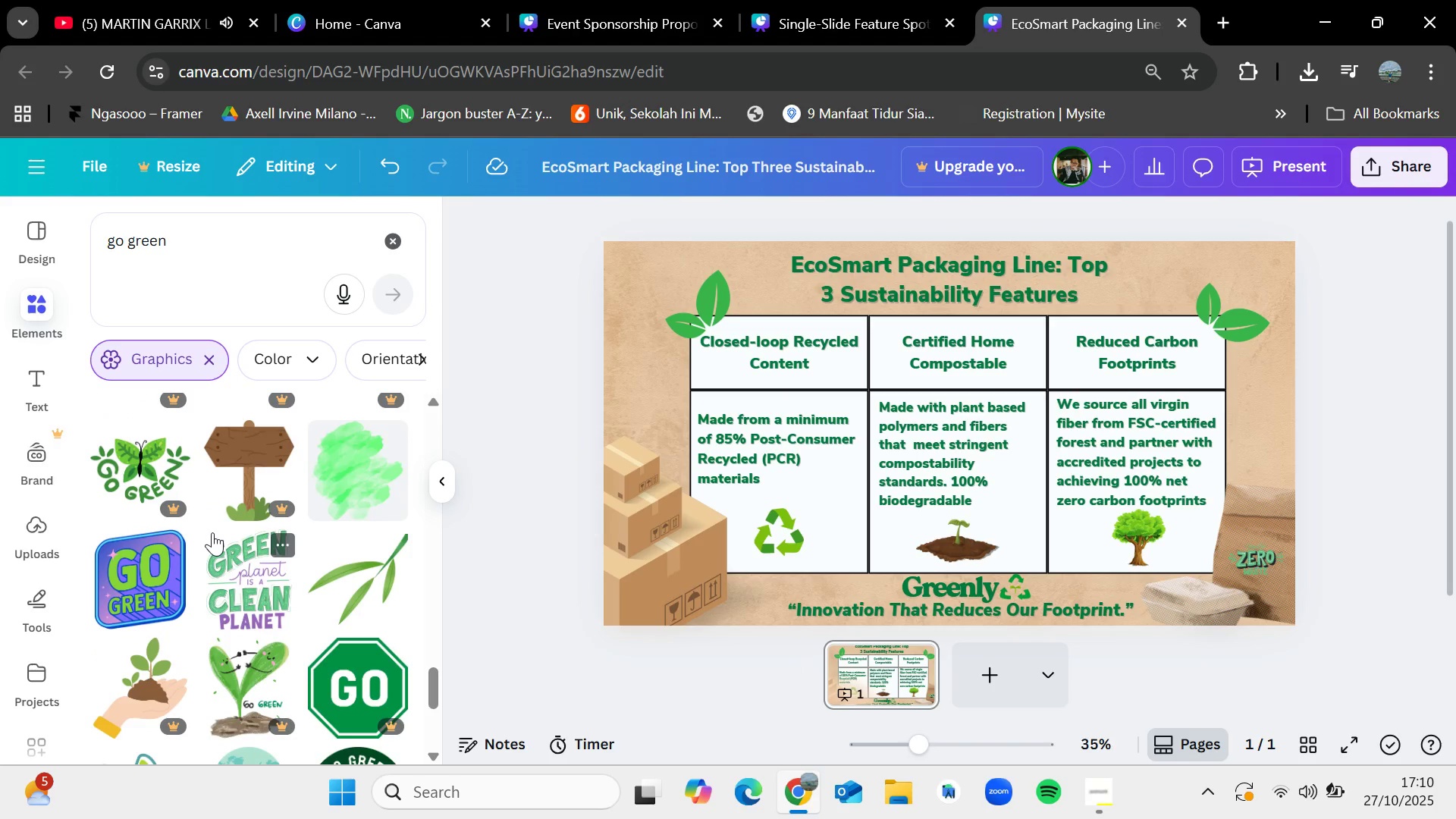 
scroll: coordinate [212, 532], scroll_direction: down, amount: 2.0
 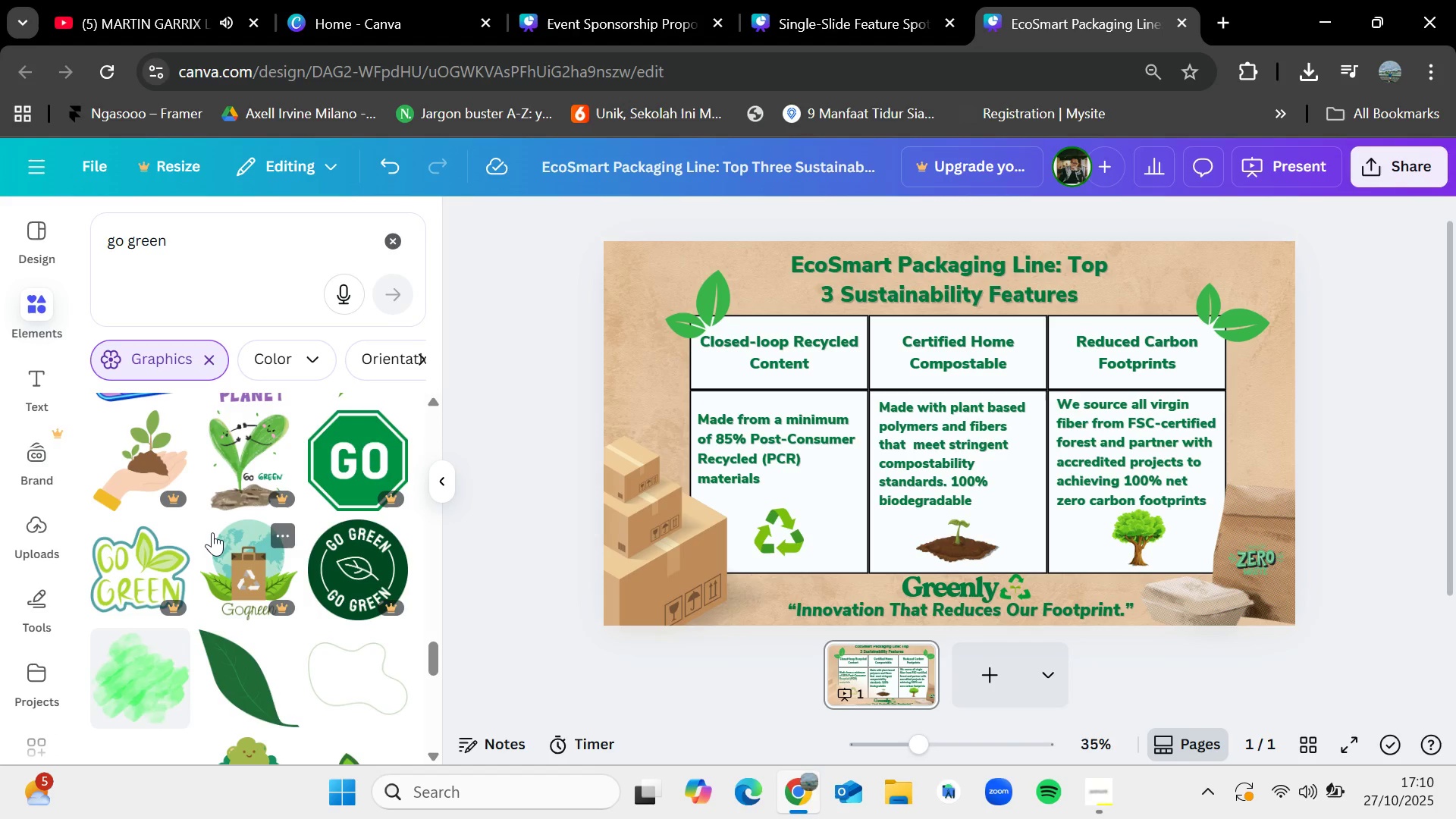 
wait(22.56)
 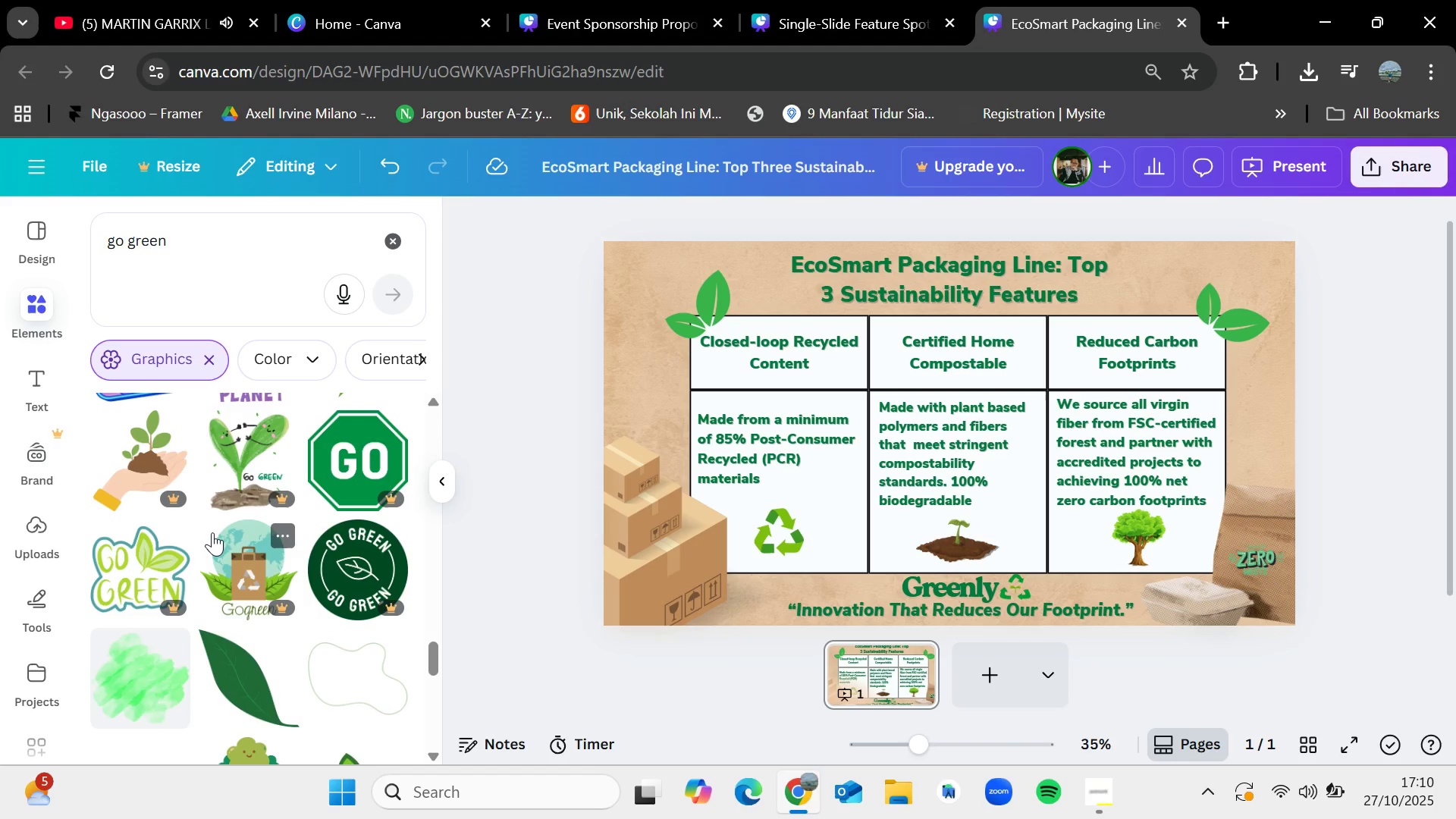 
scroll: coordinate [253, 604], scroll_direction: down, amount: 5.0
 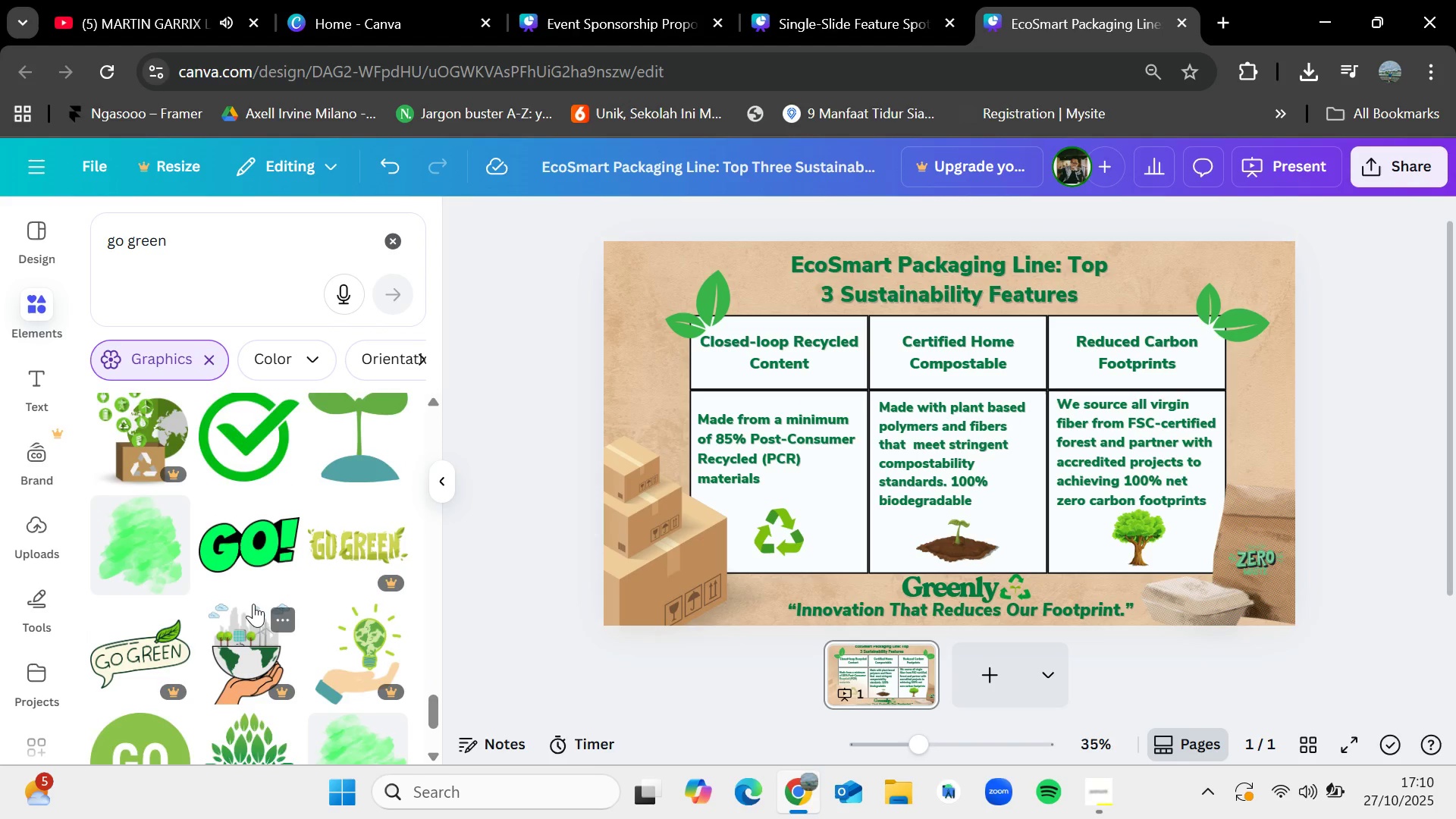 
scroll: coordinate [253, 604], scroll_direction: down, amount: 3.0
 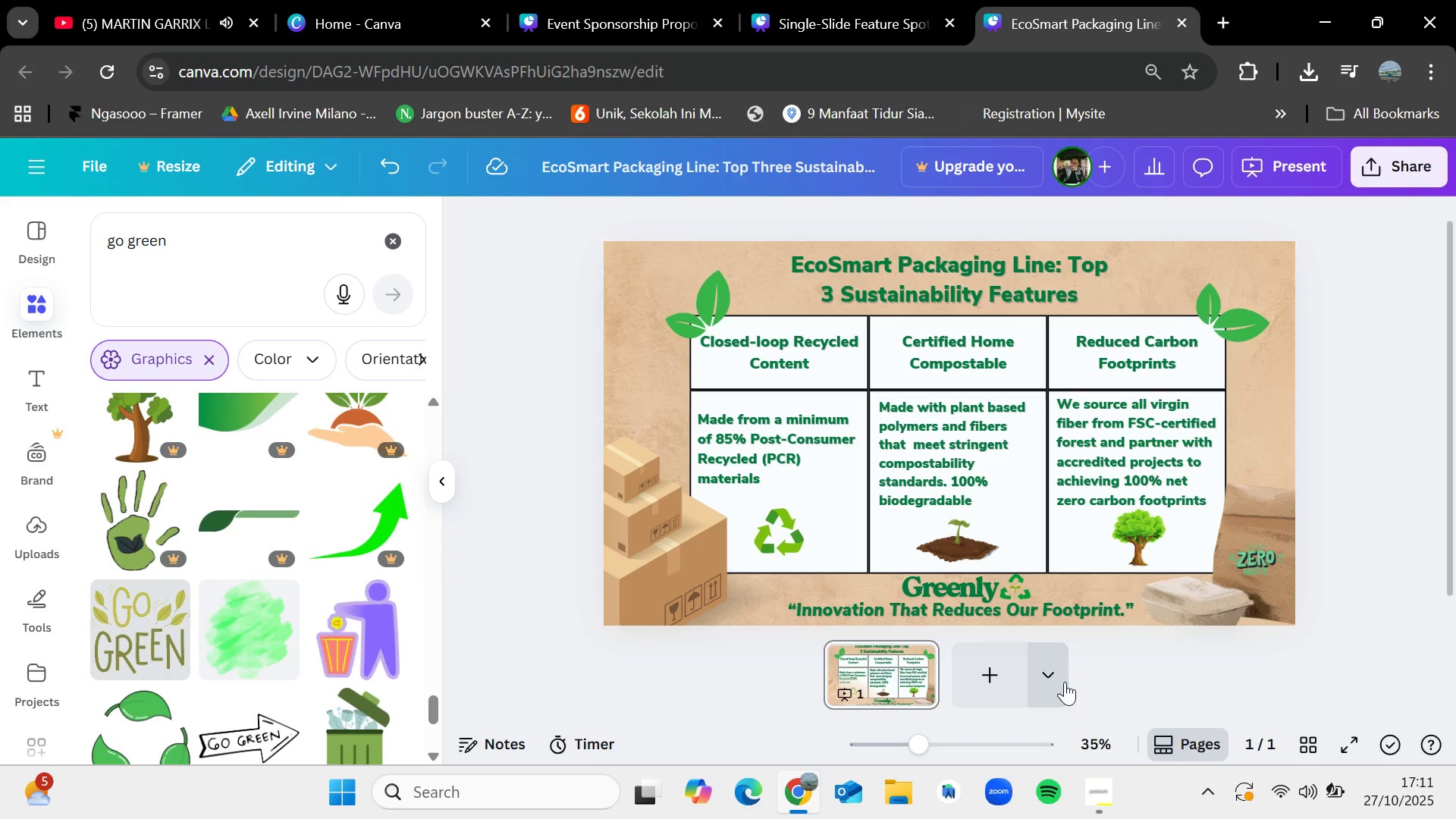 
left_click([1111, 799])